 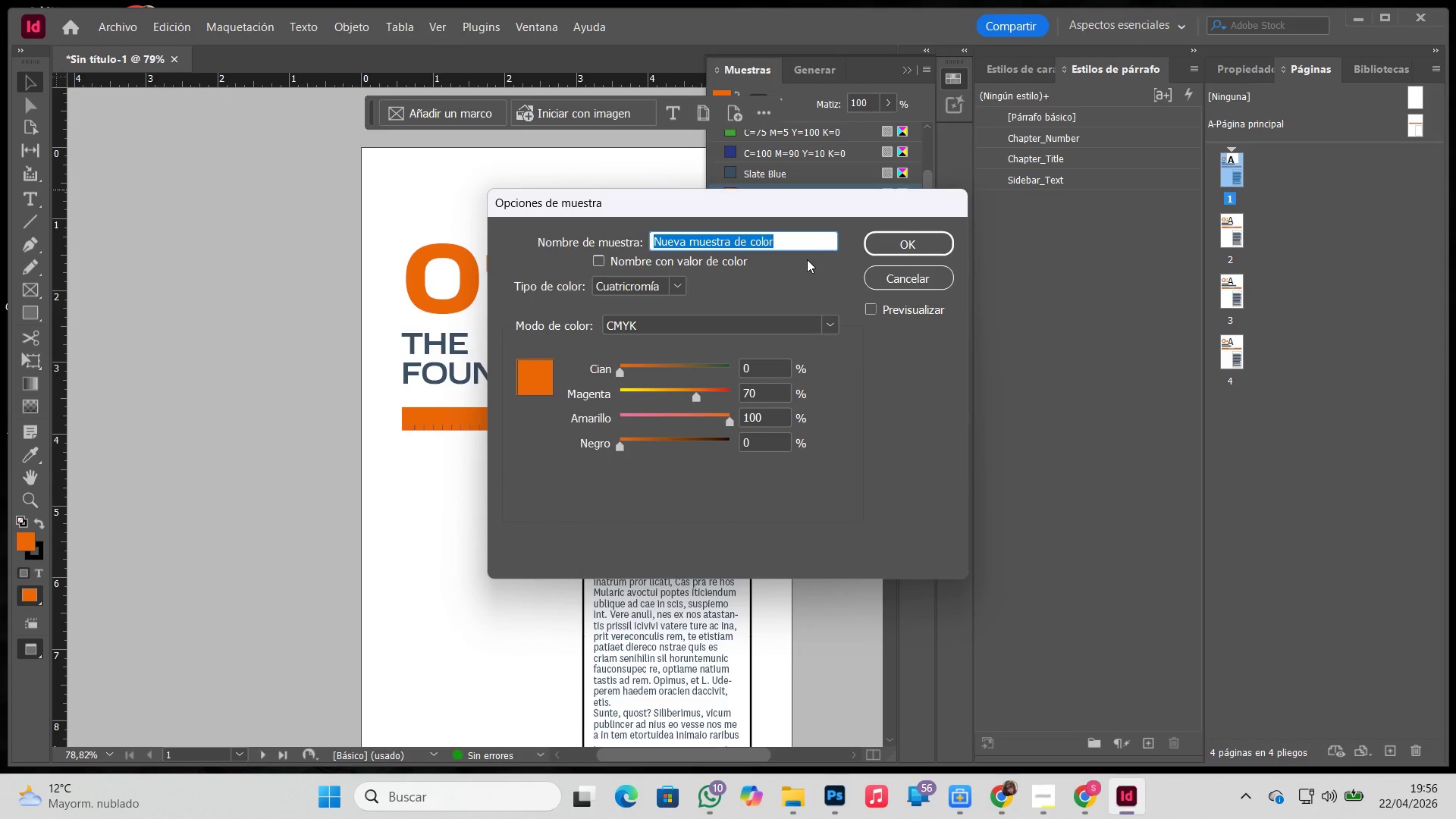 
key(Control+V)
 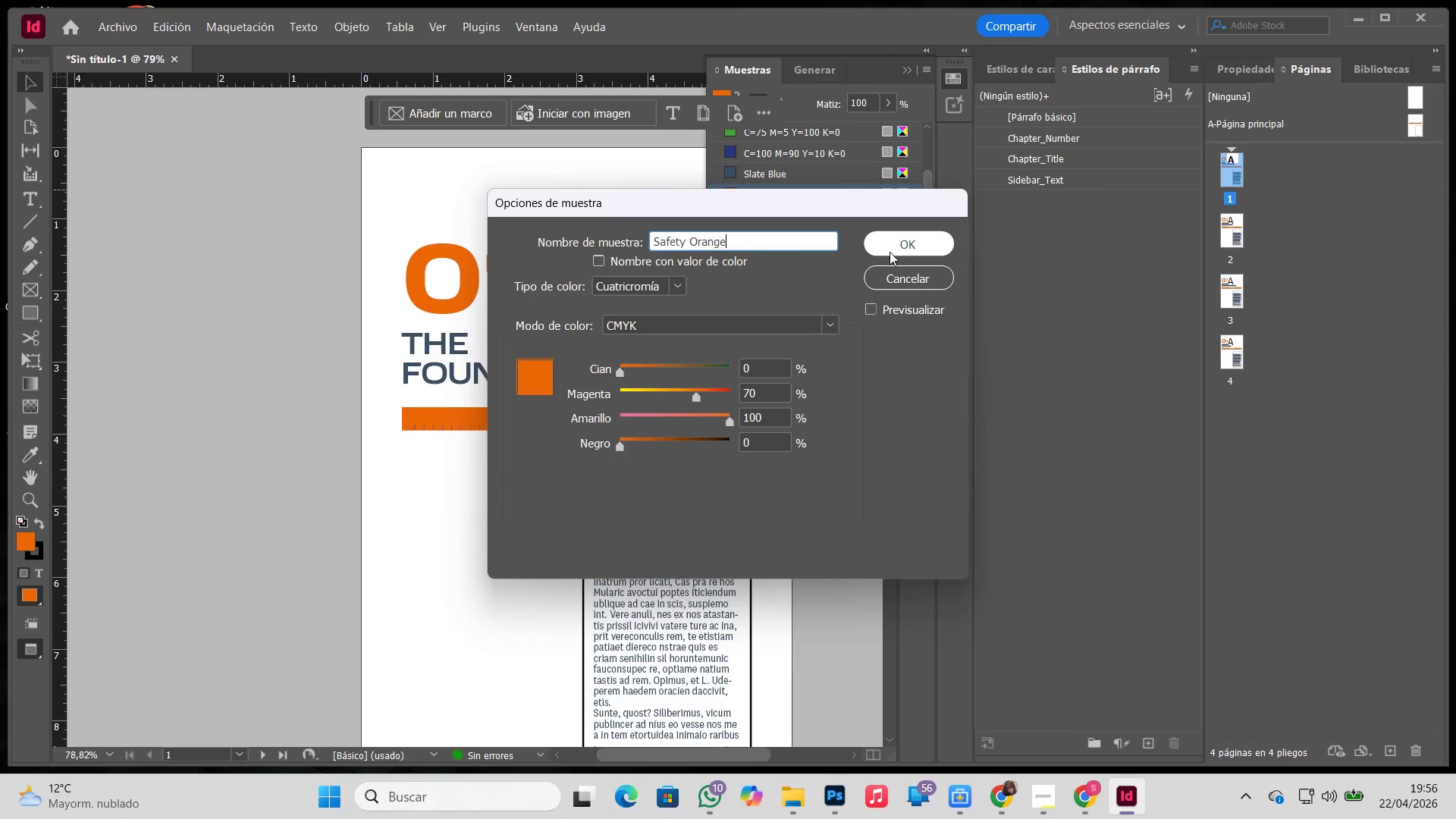 
left_click([890, 252])
 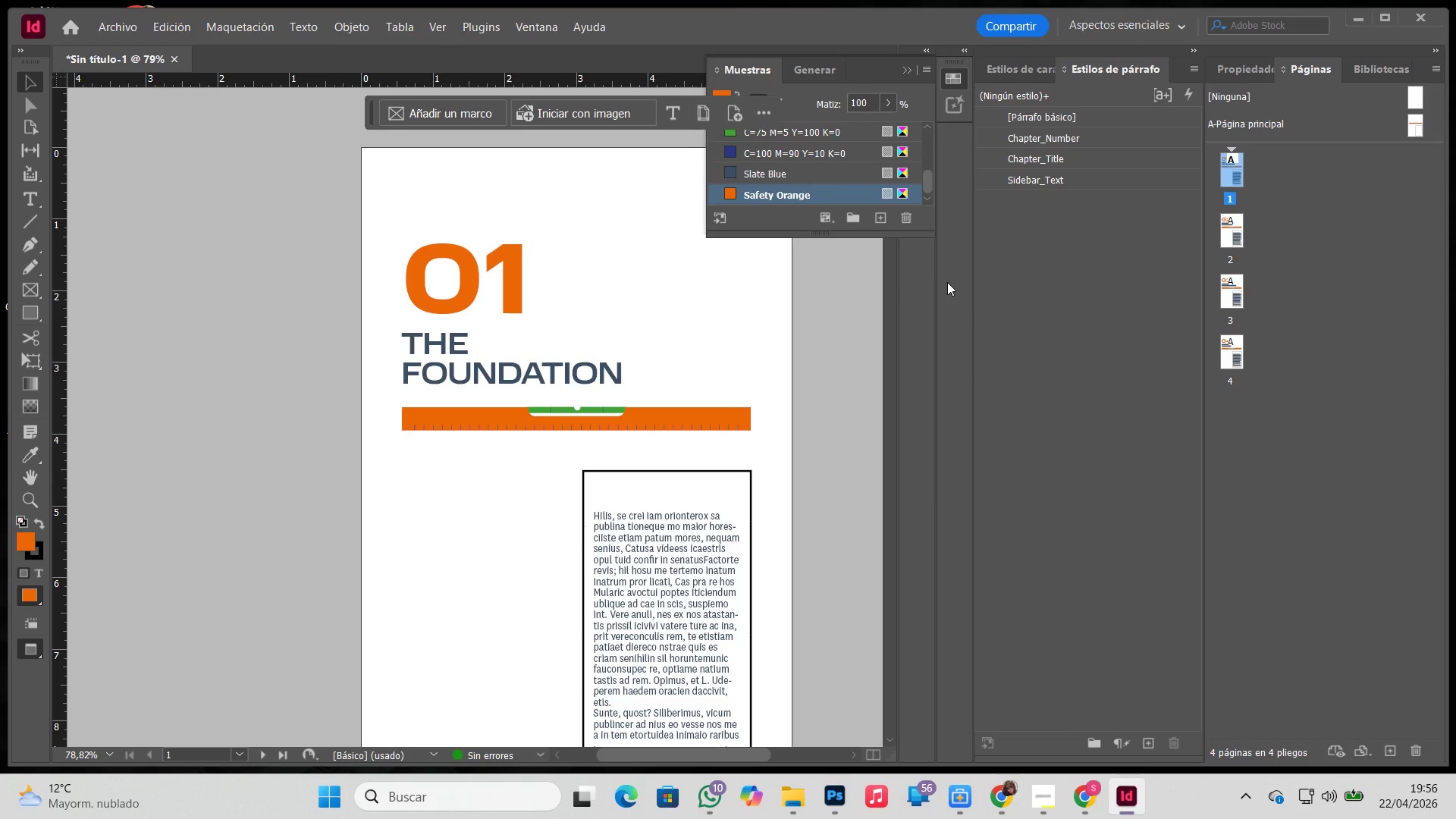 
wait(12.33)
 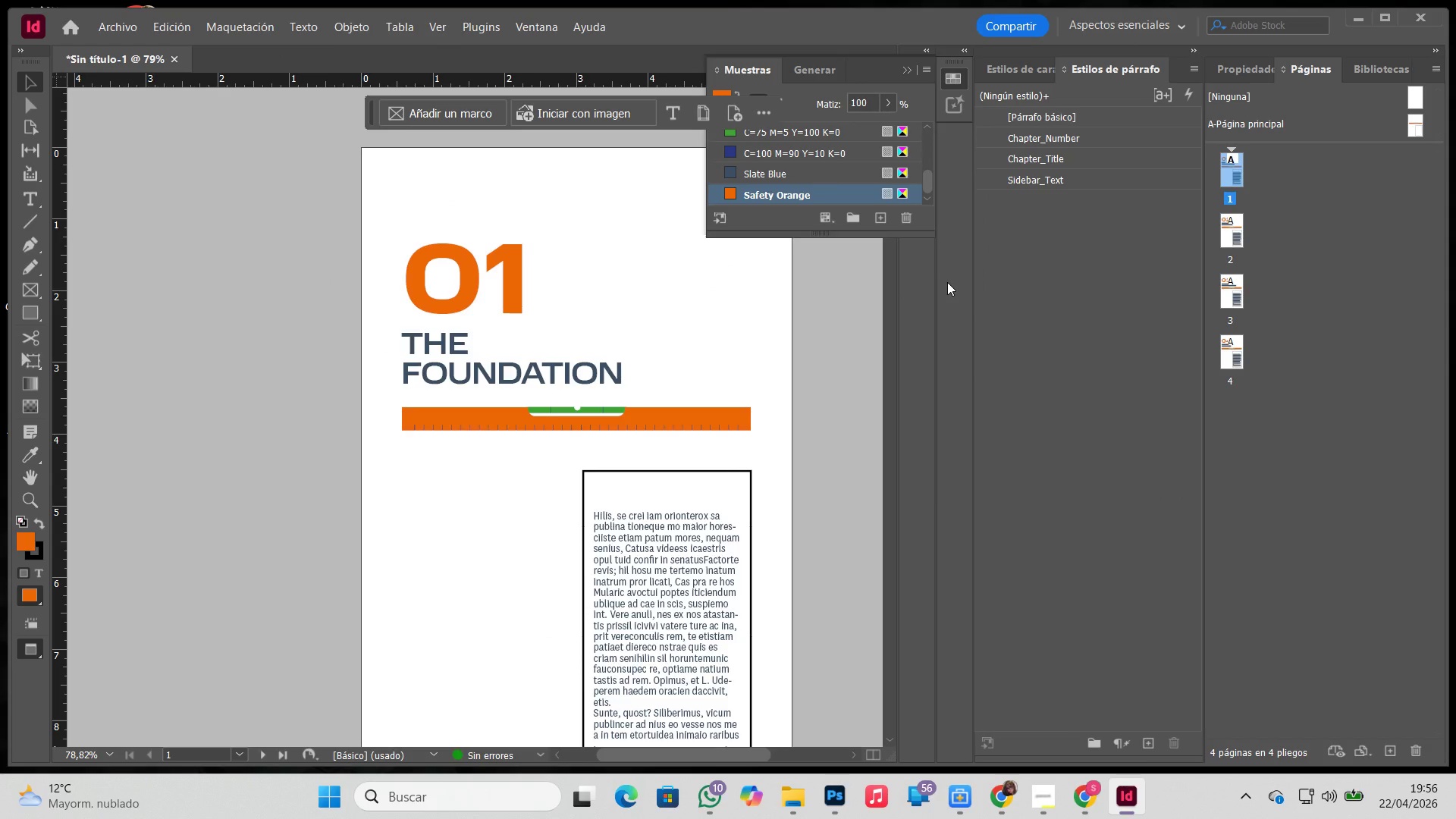 
left_click([669, 315])
 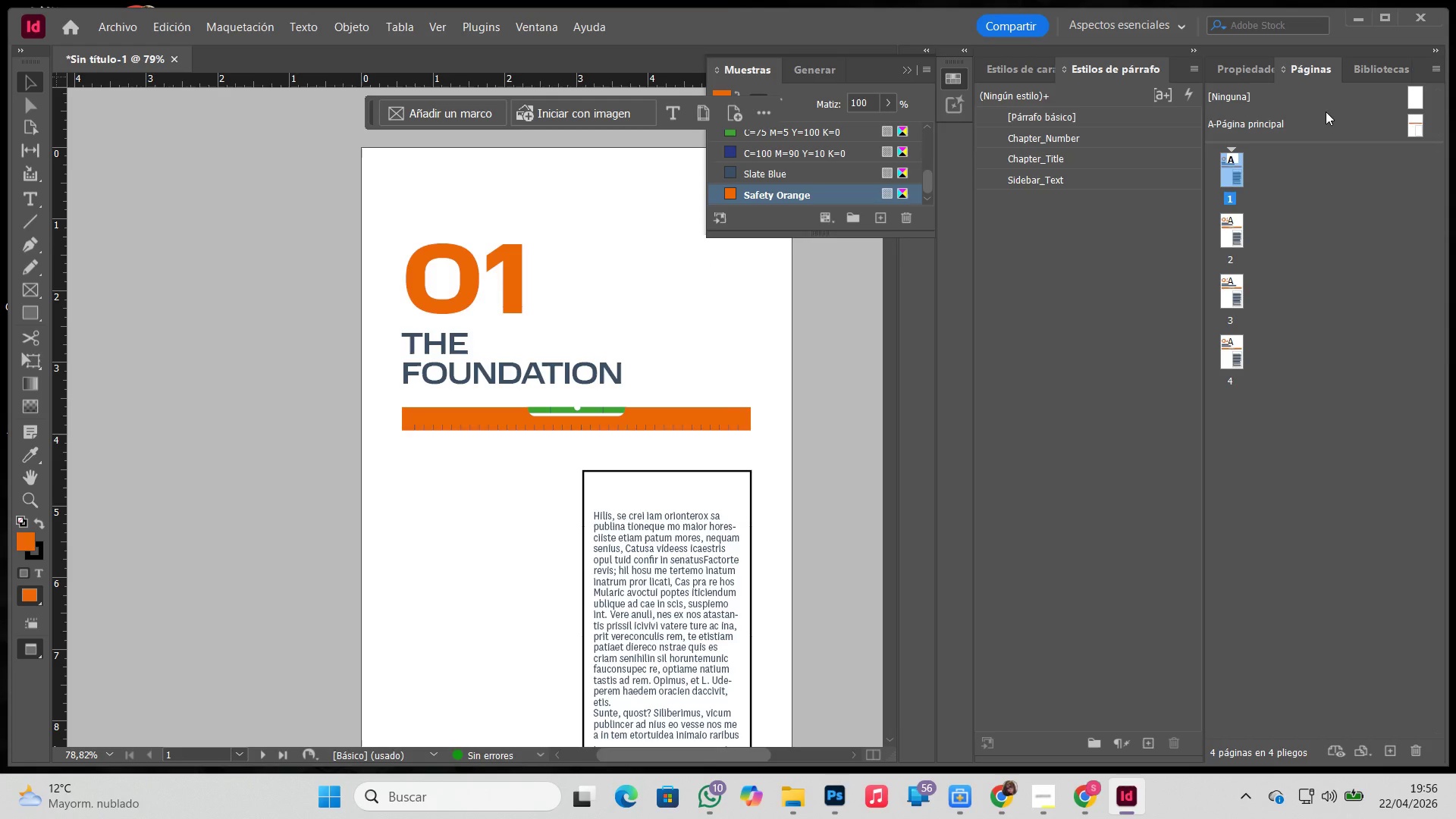 
double_click([1326, 119])
 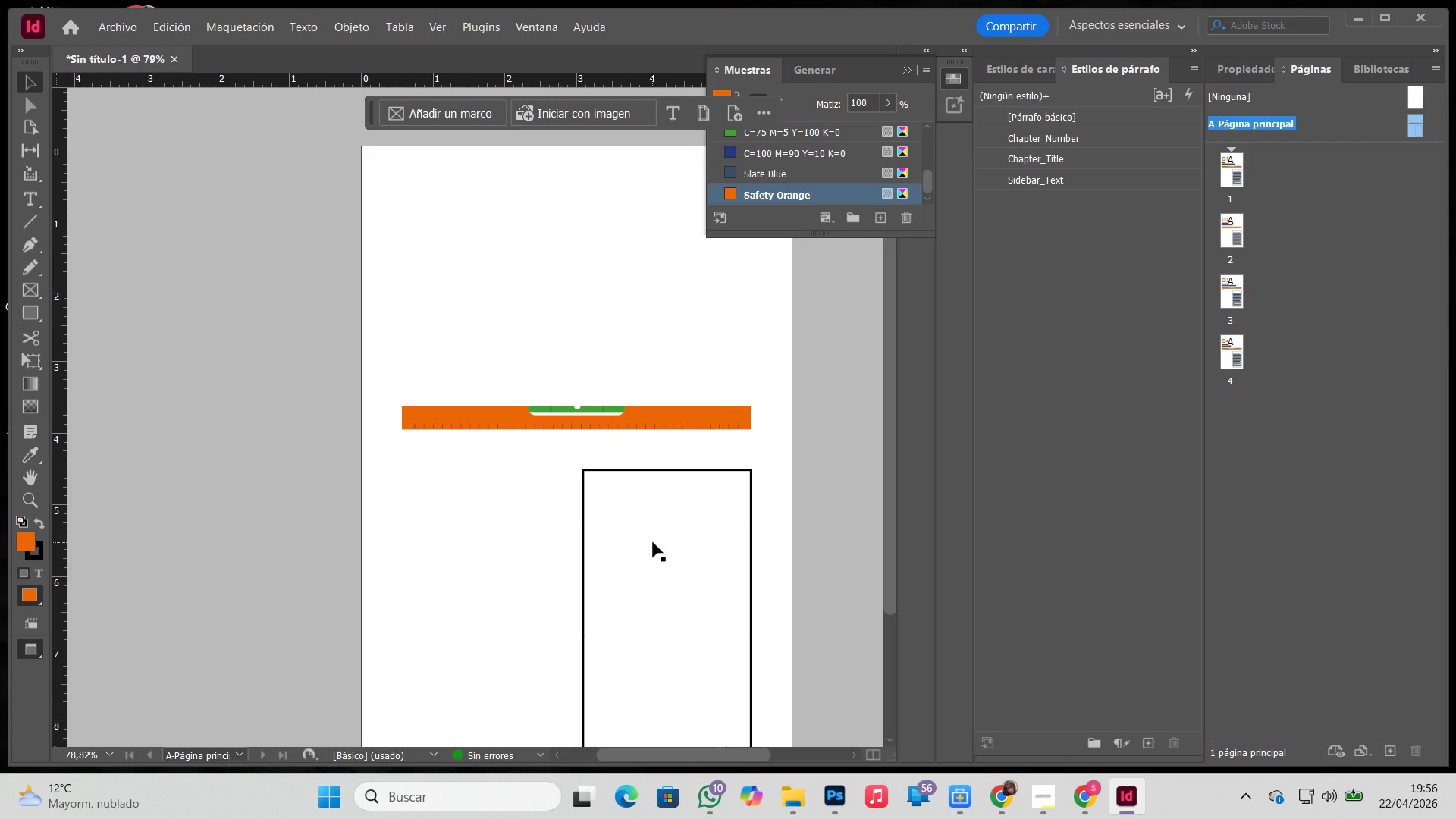 
hold_key(key=Z, duration=0.66)
 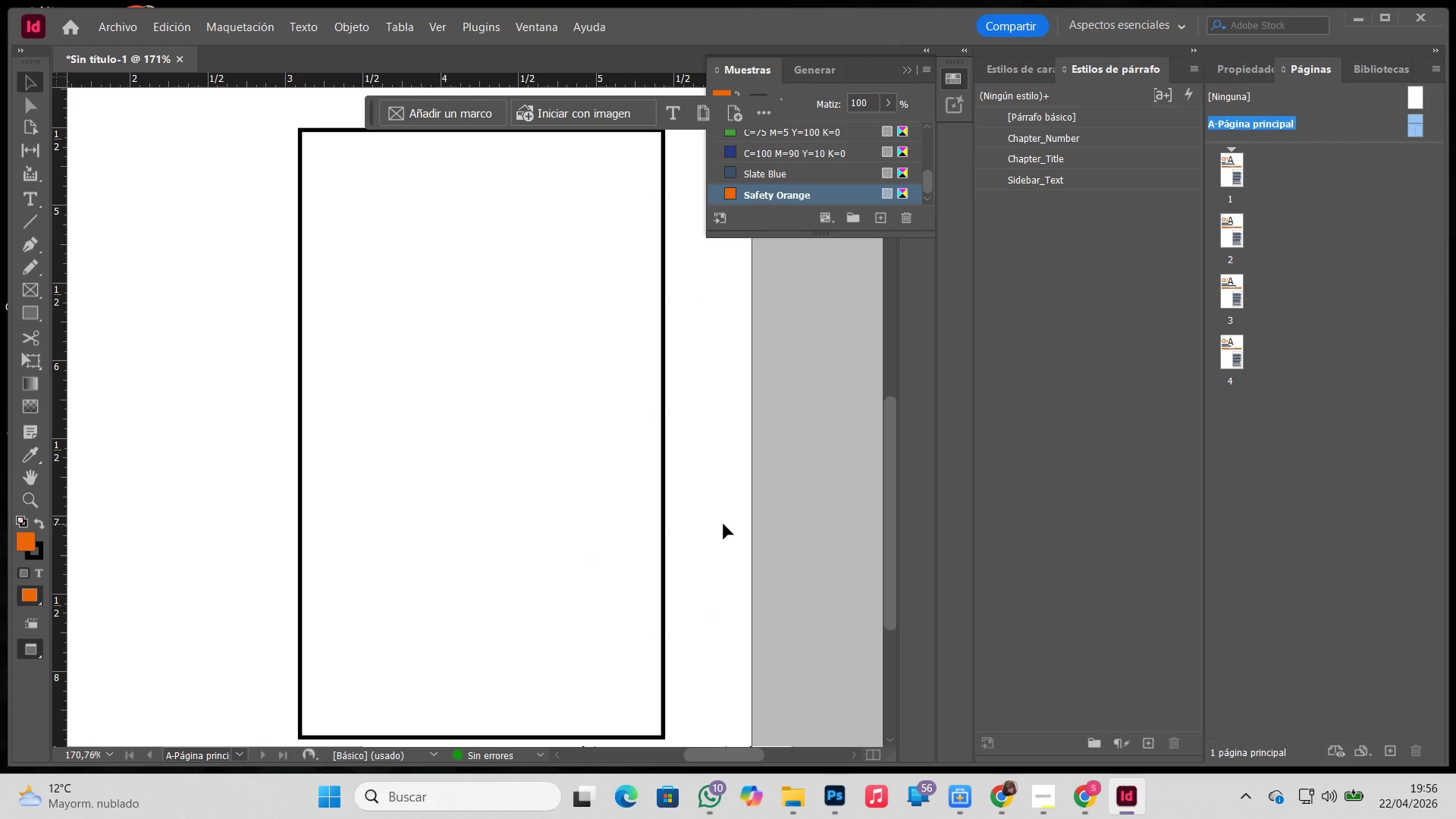 
scroll: coordinate [654, 540], scroll_direction: down, amount: 2.0
 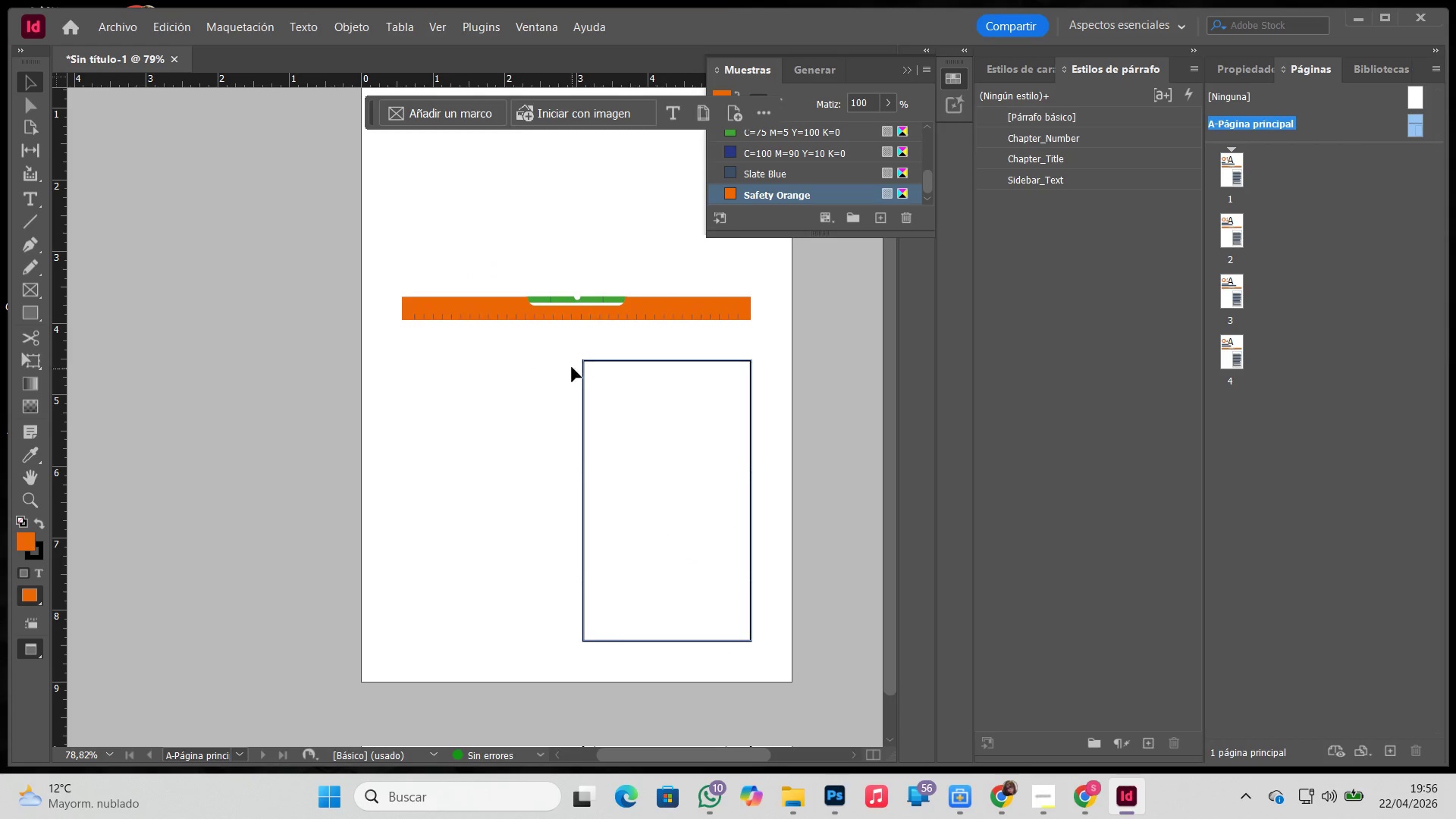 
left_click_drag(start_coordinate=[554, 340], to_coordinate=[774, 645])
 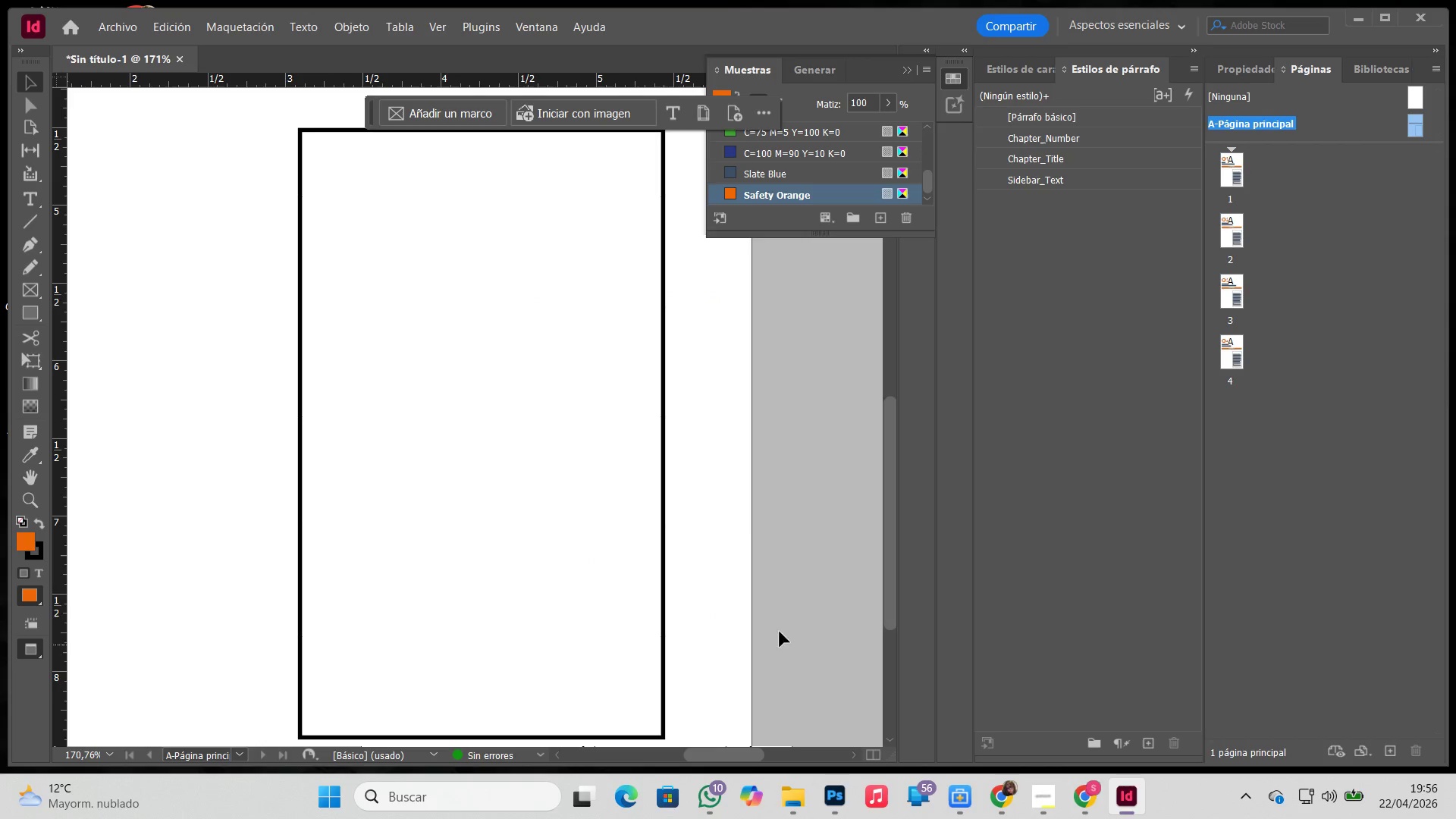 
key(V)
 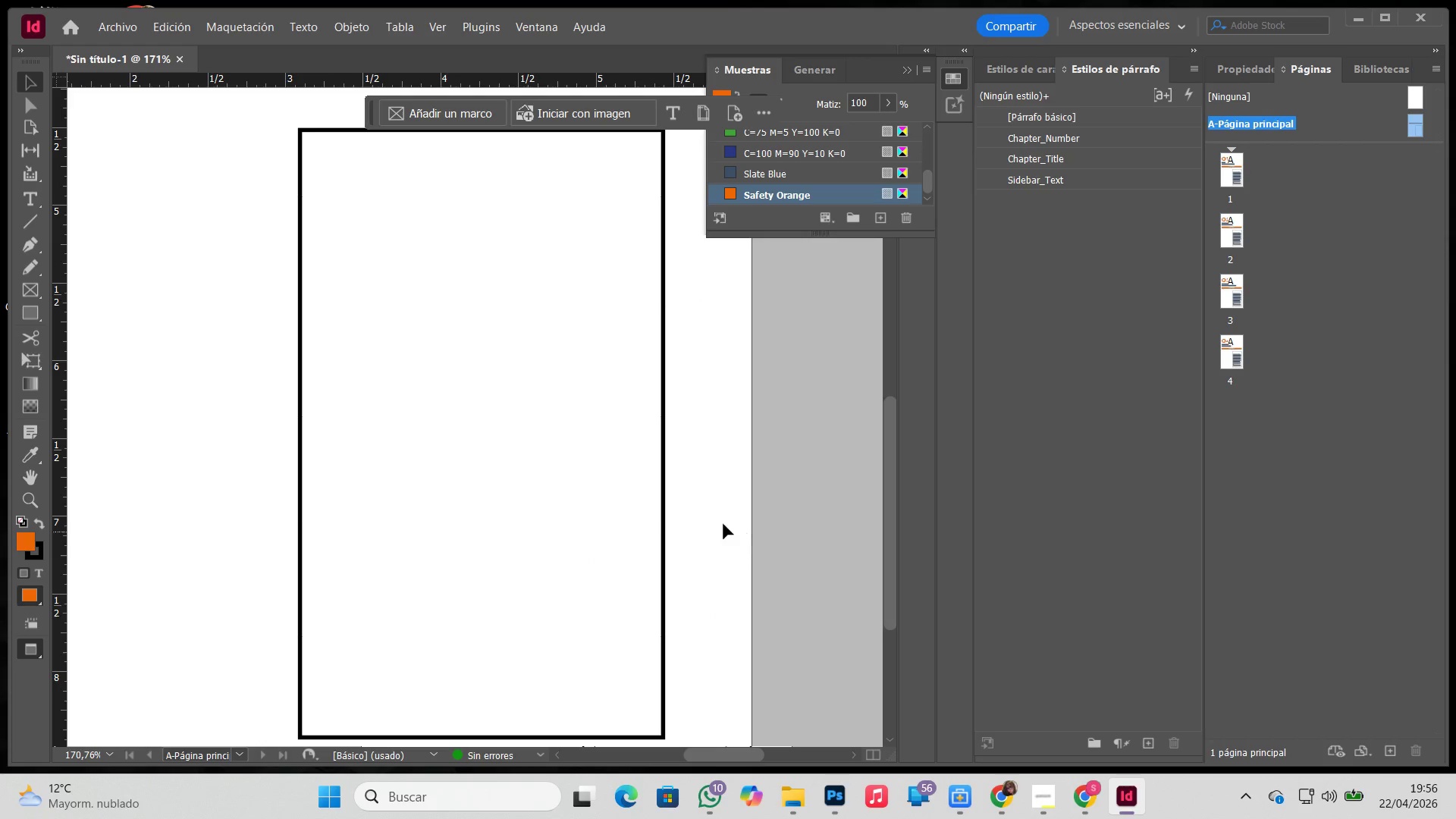 
left_click([723, 524])
 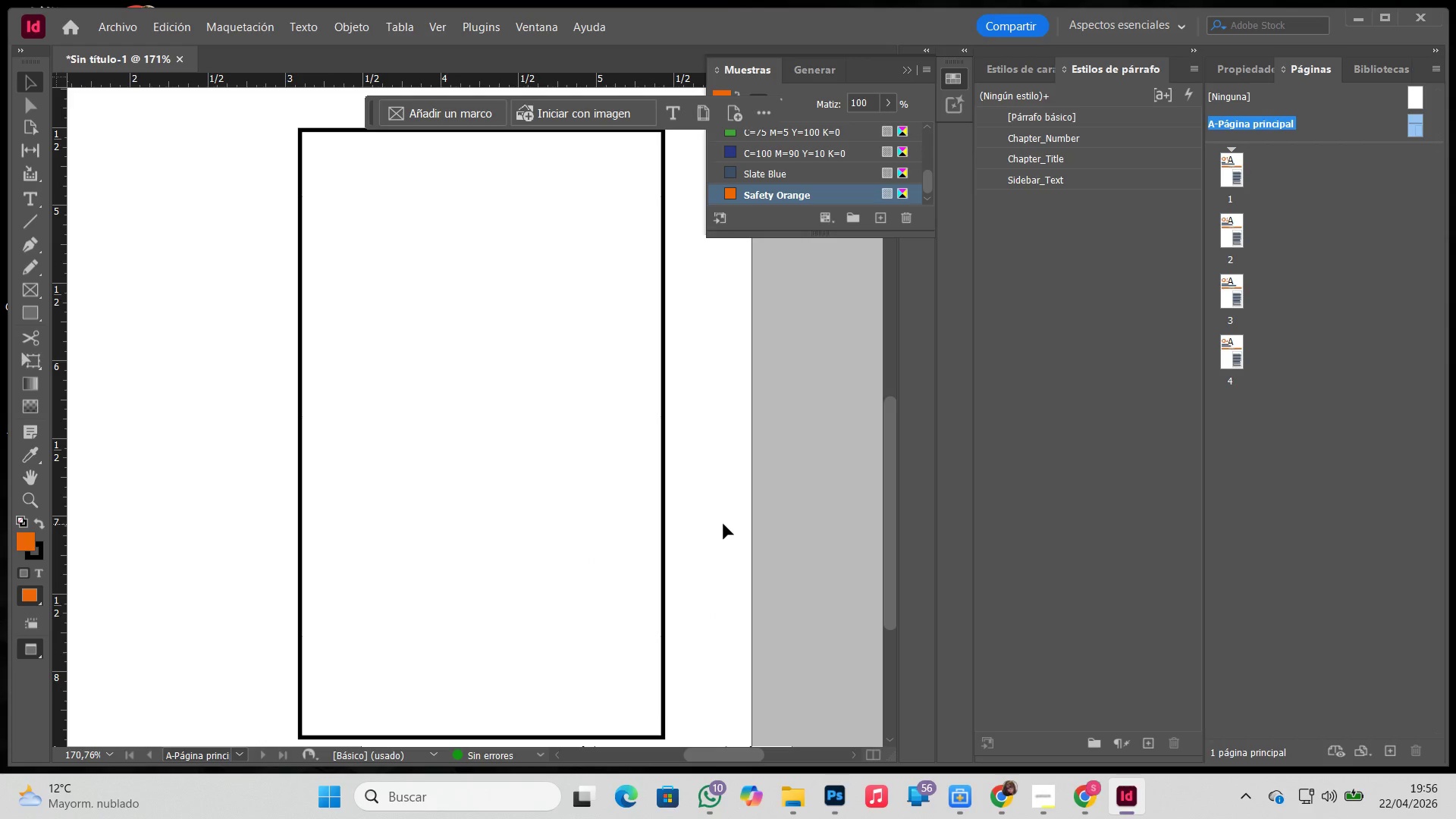 
key(W)